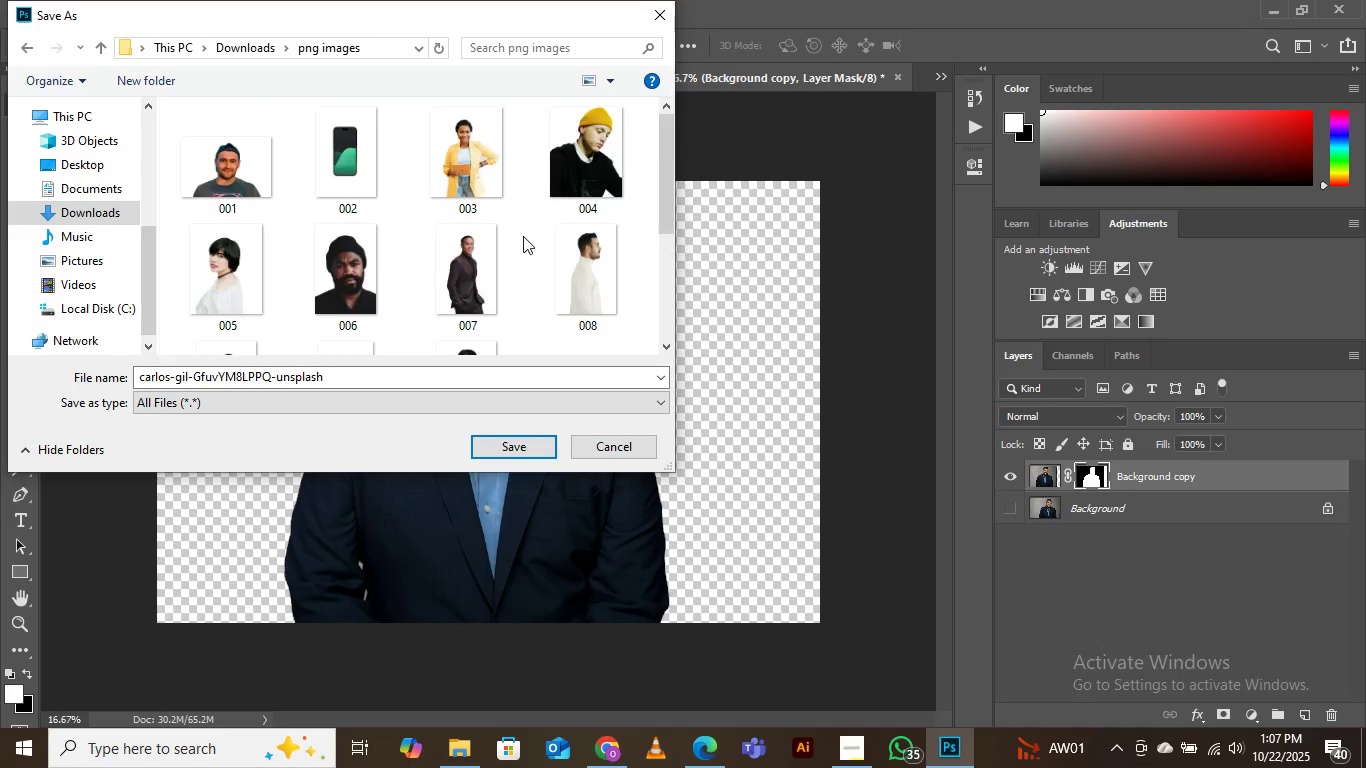 
scroll: coordinate [523, 236], scroll_direction: down, amount: 4.0
 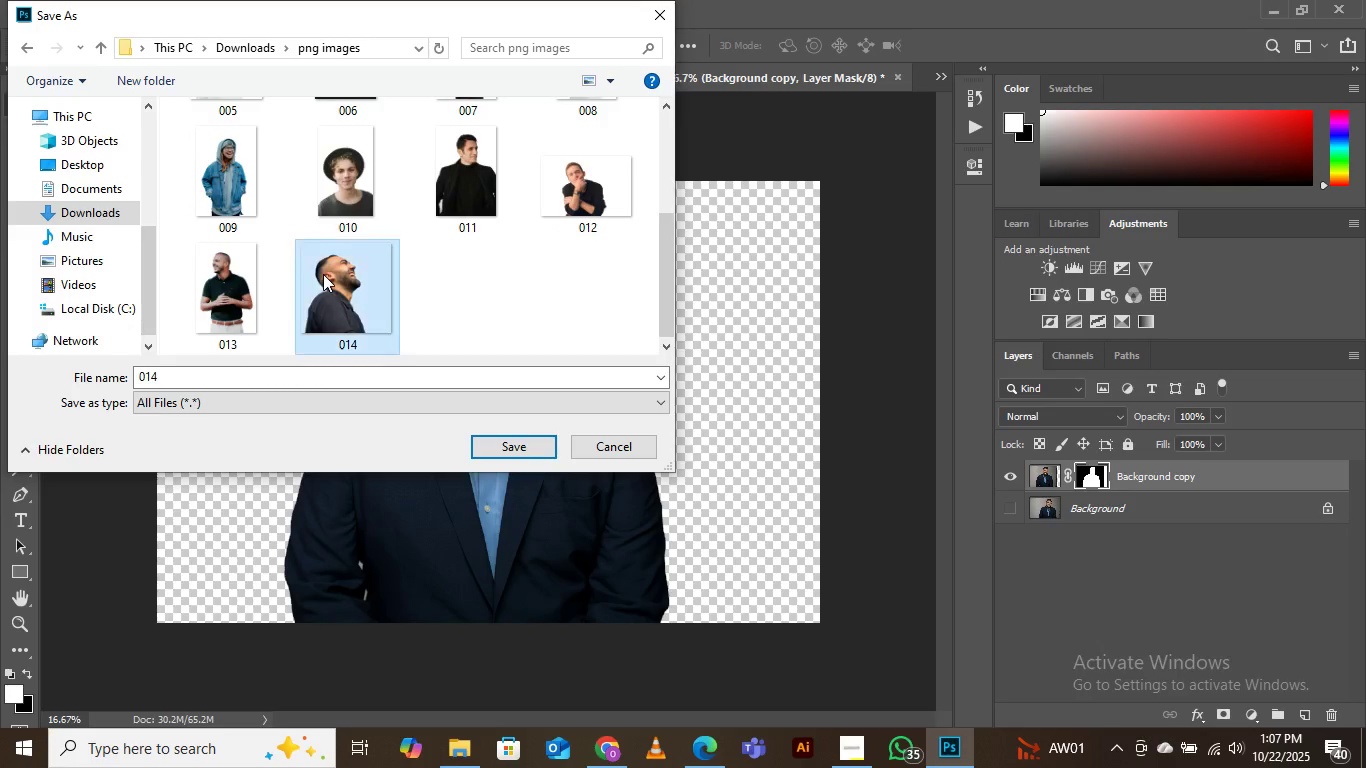 
left_click([323, 274])
 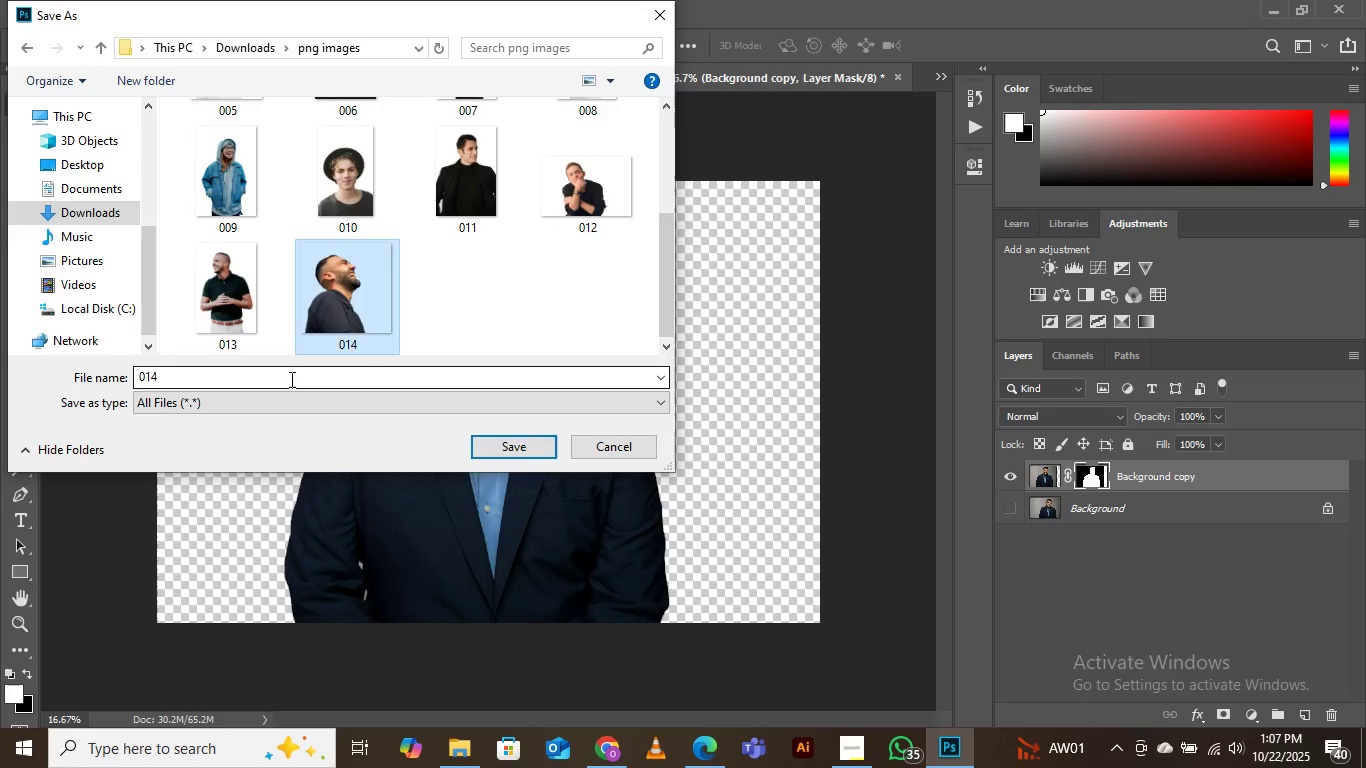 
left_click([290, 379])
 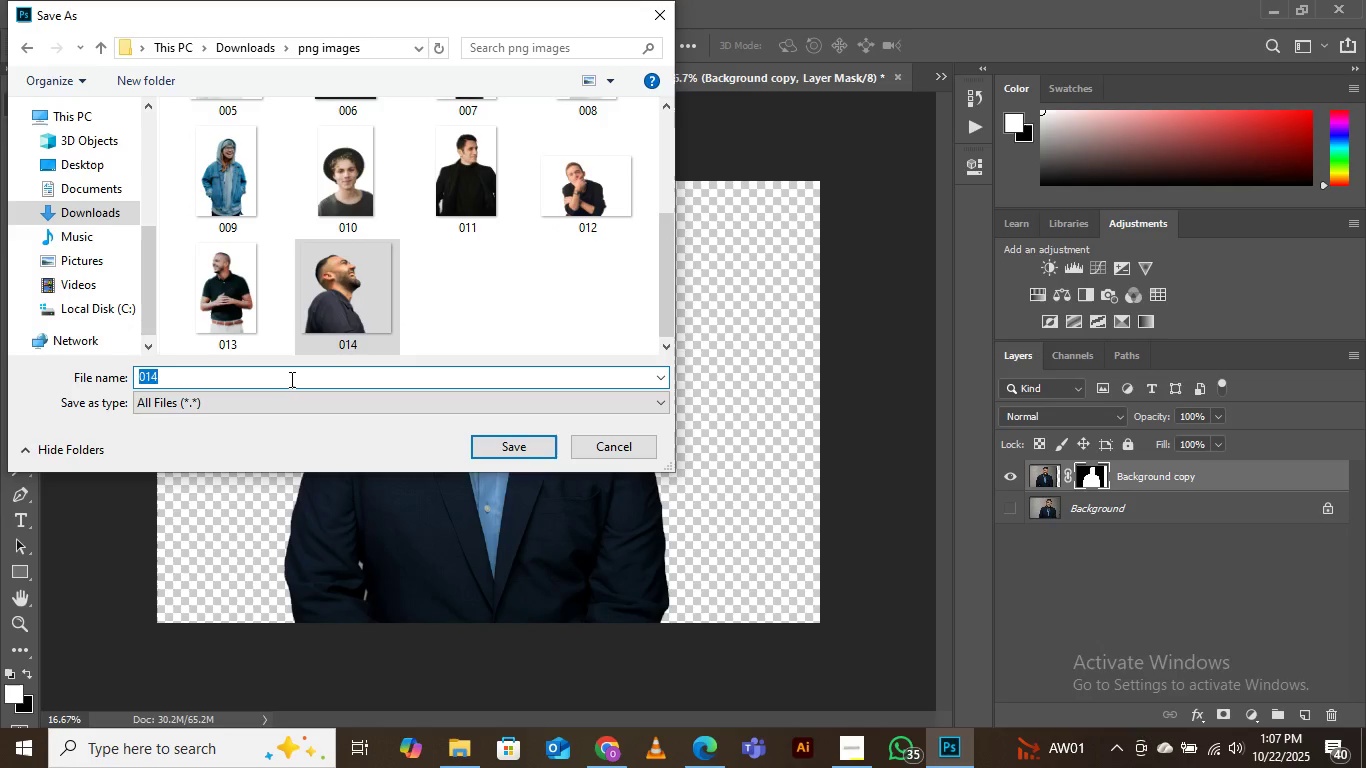 
key(ArrowRight)
 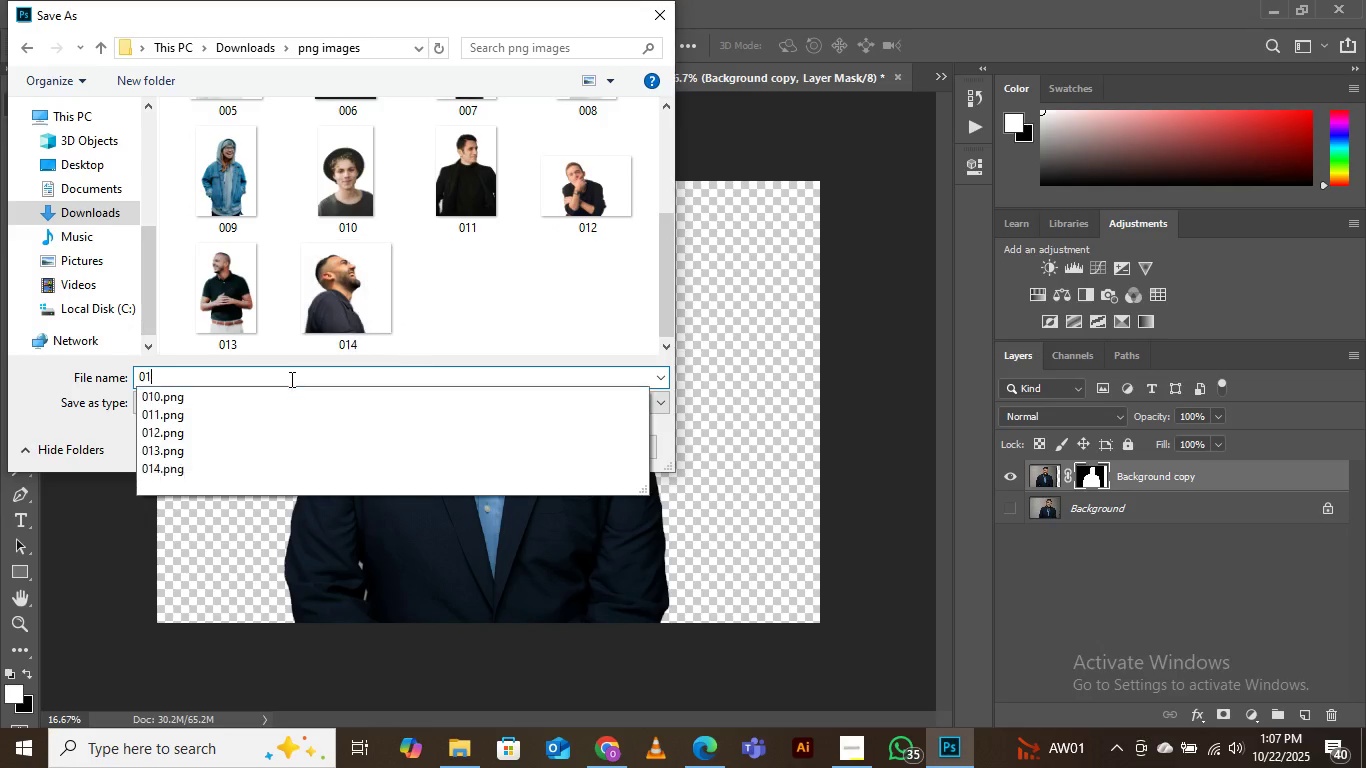 
key(Backspace)
 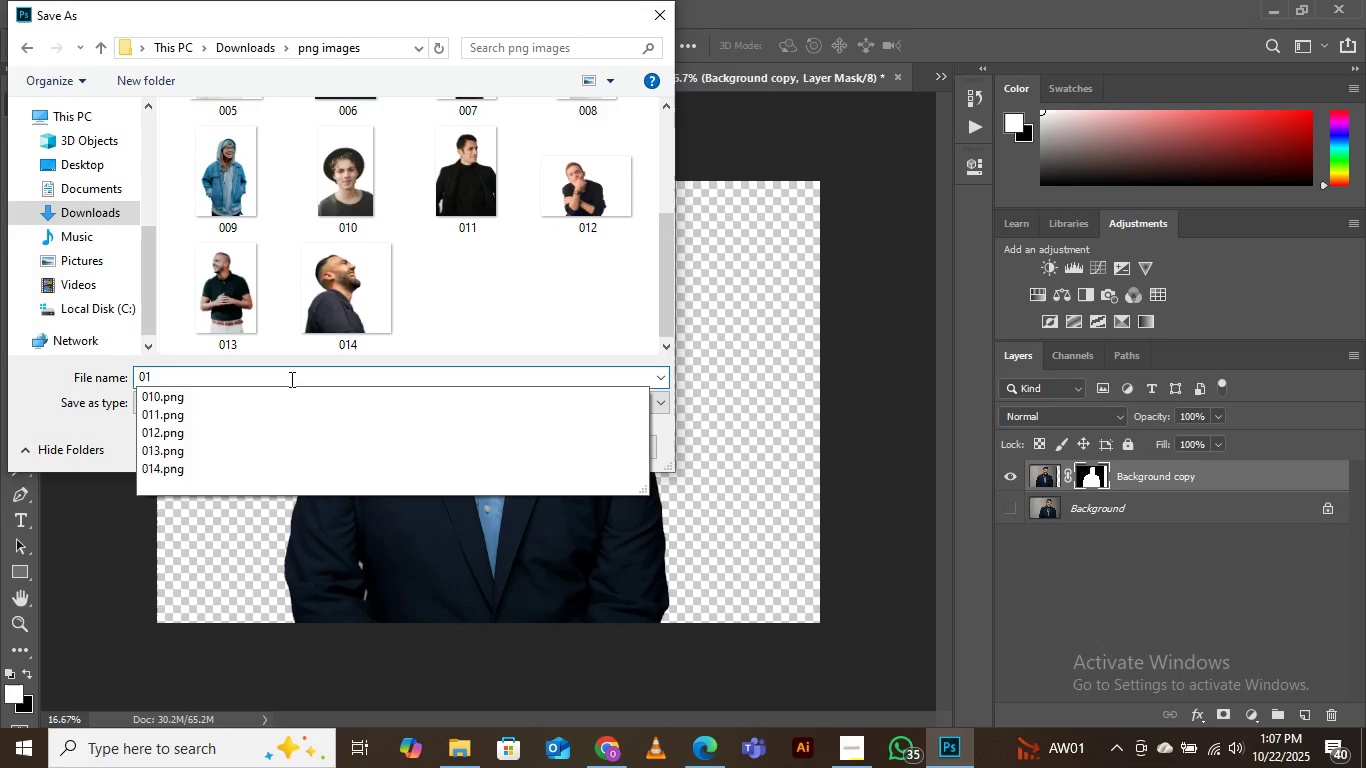 
key(5)